 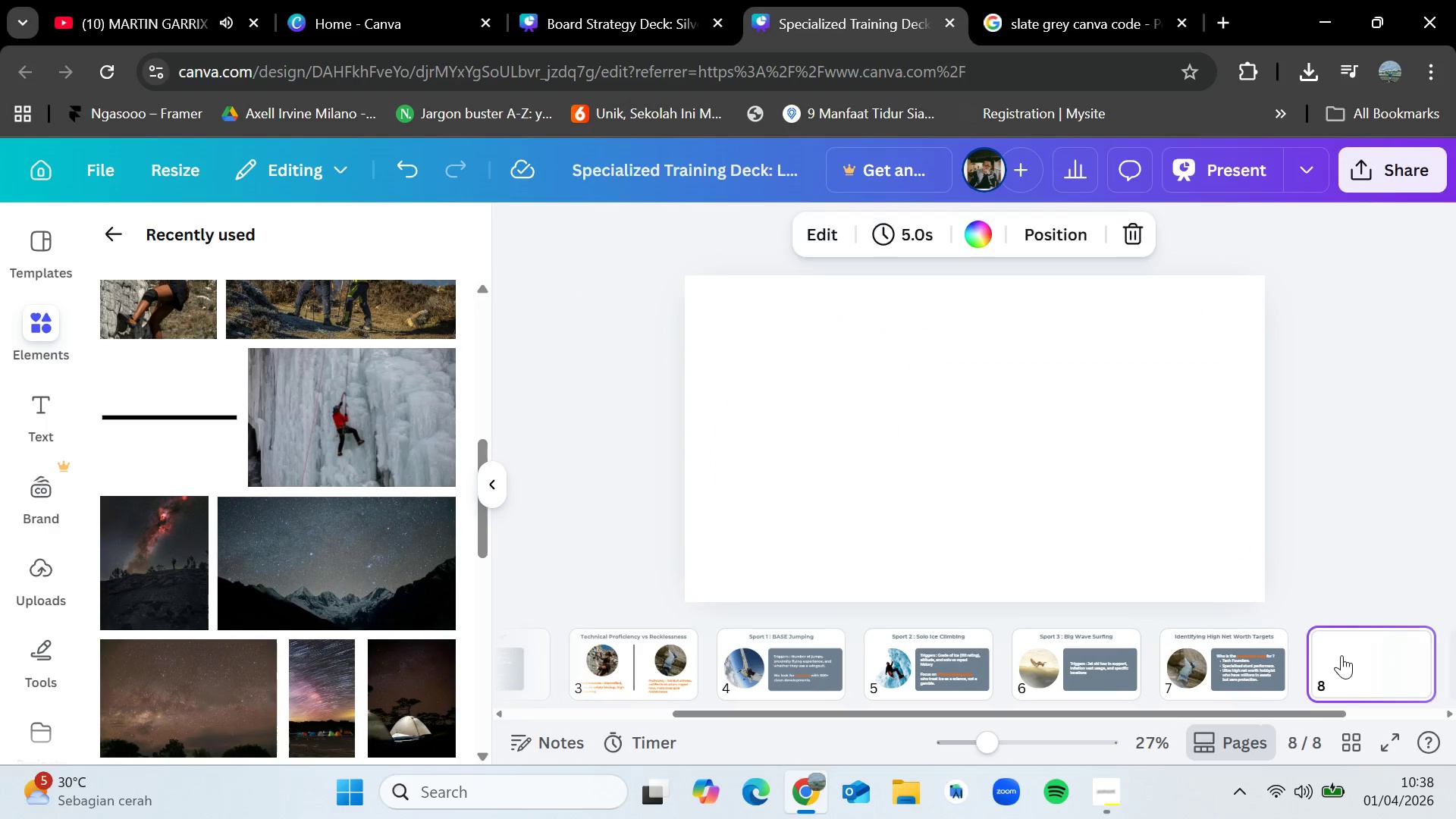 
left_click([1117, 673])
 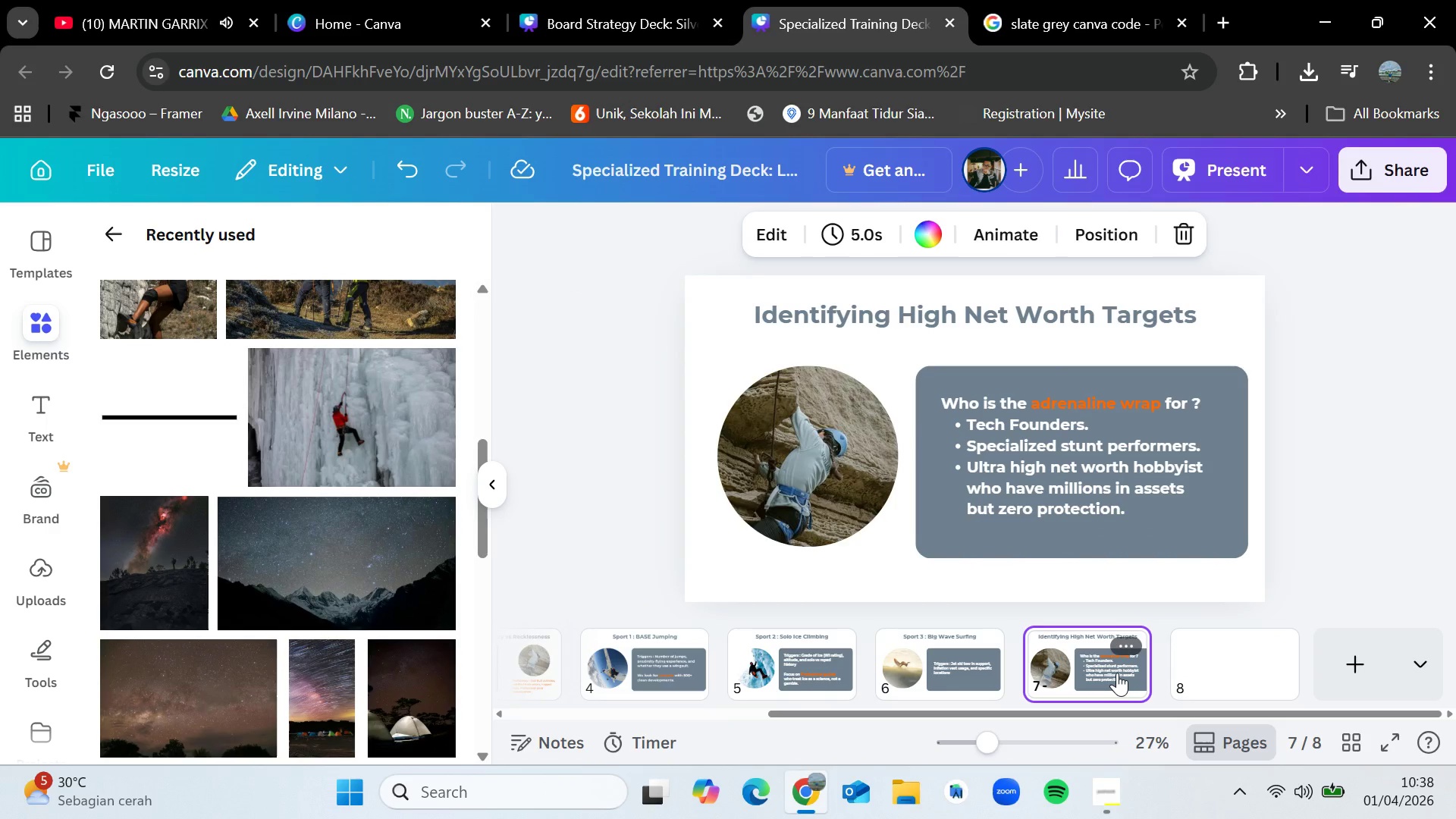 
wait(9.09)
 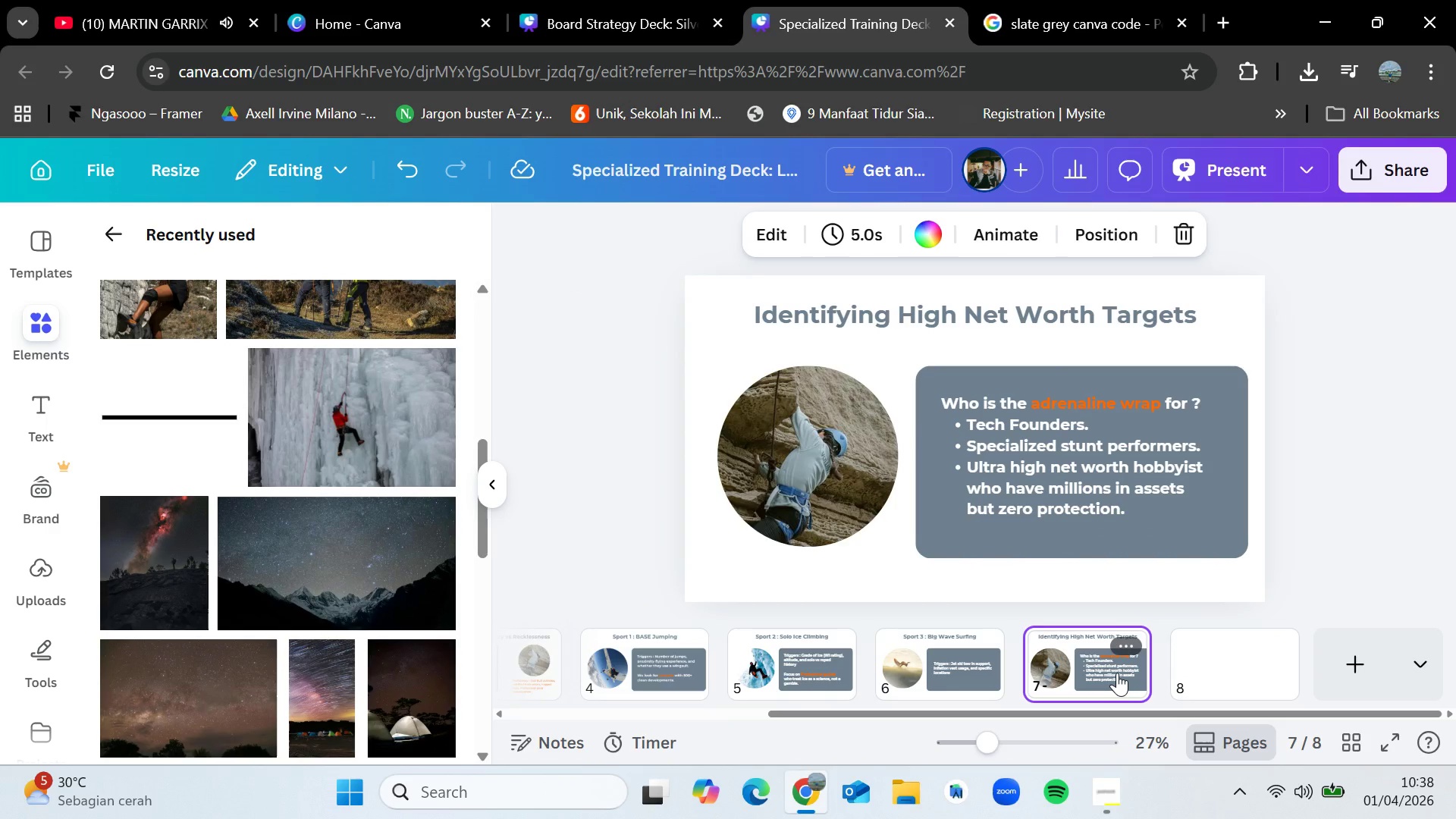 
left_click([1063, 319])
 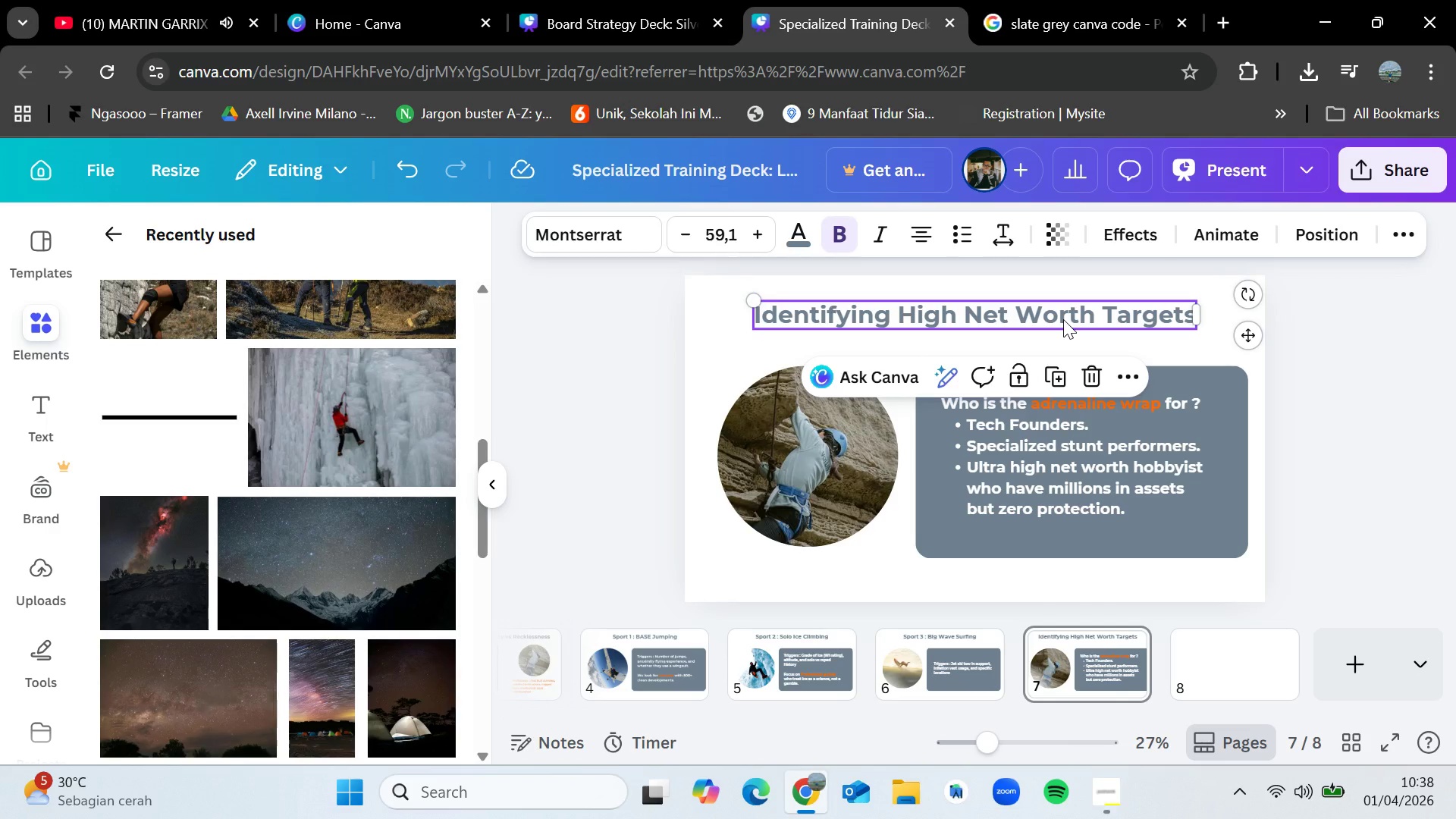 
key(Control+C)
 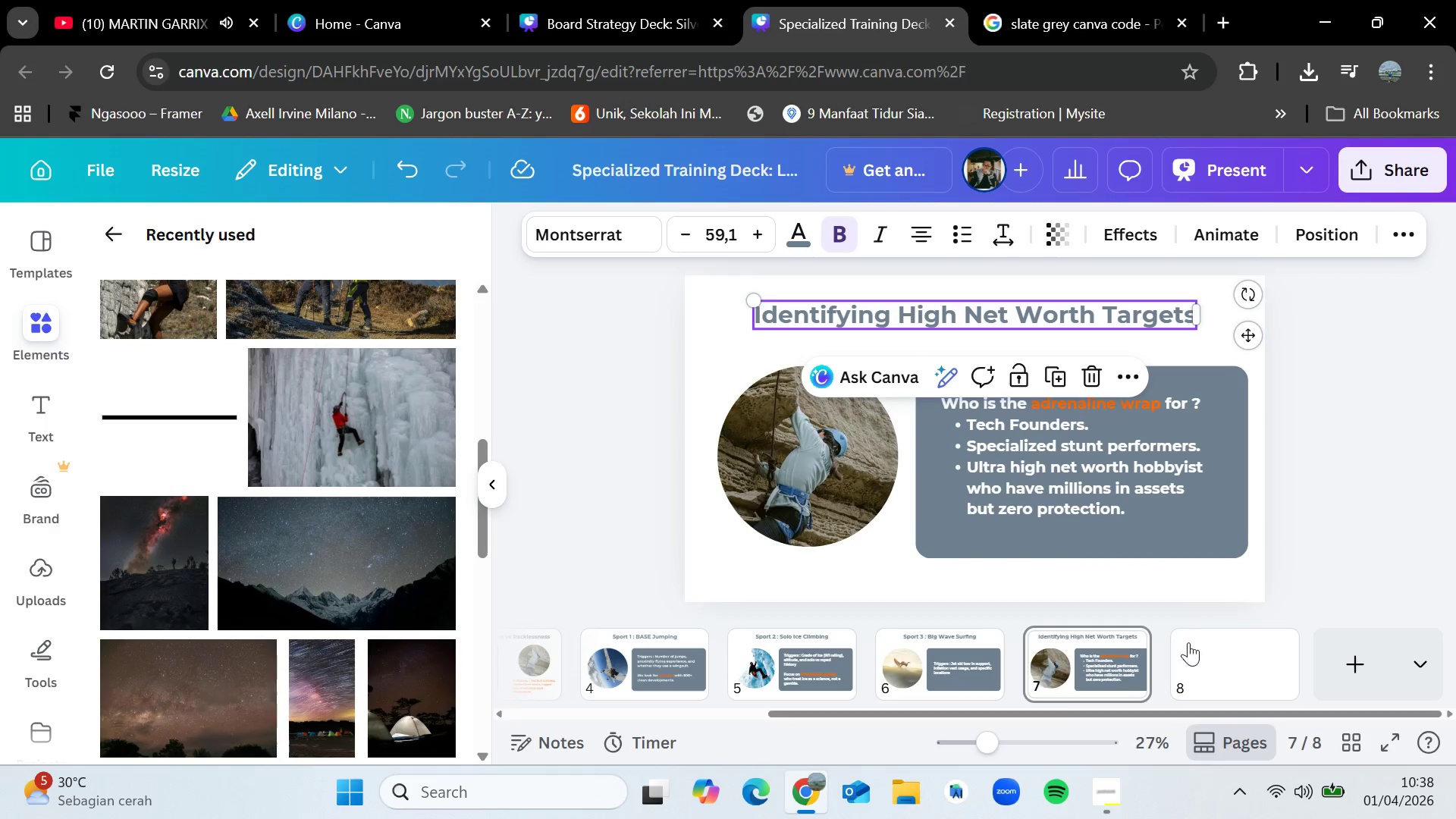 
left_click([1195, 653])
 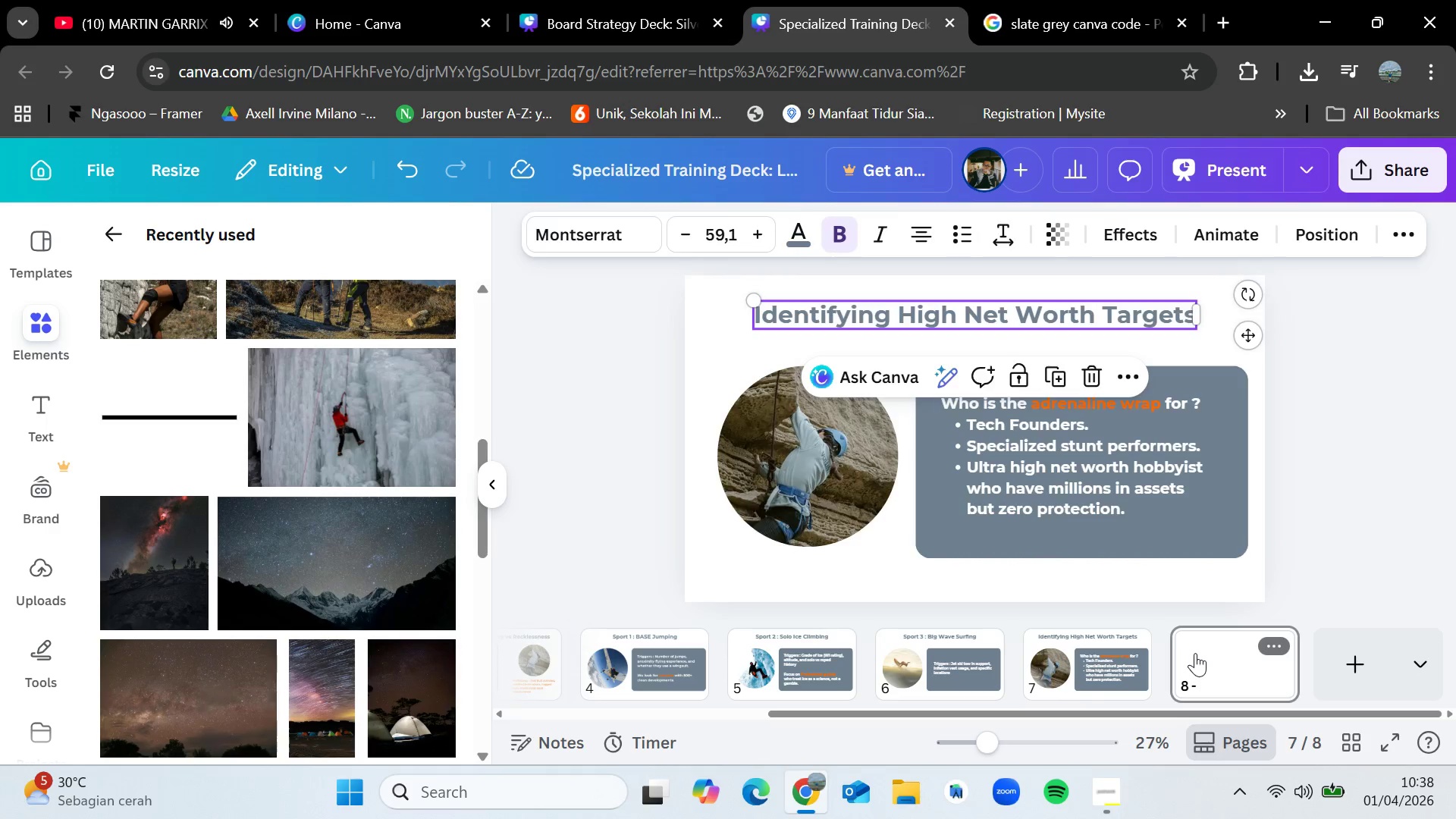 
key(Control+V)
 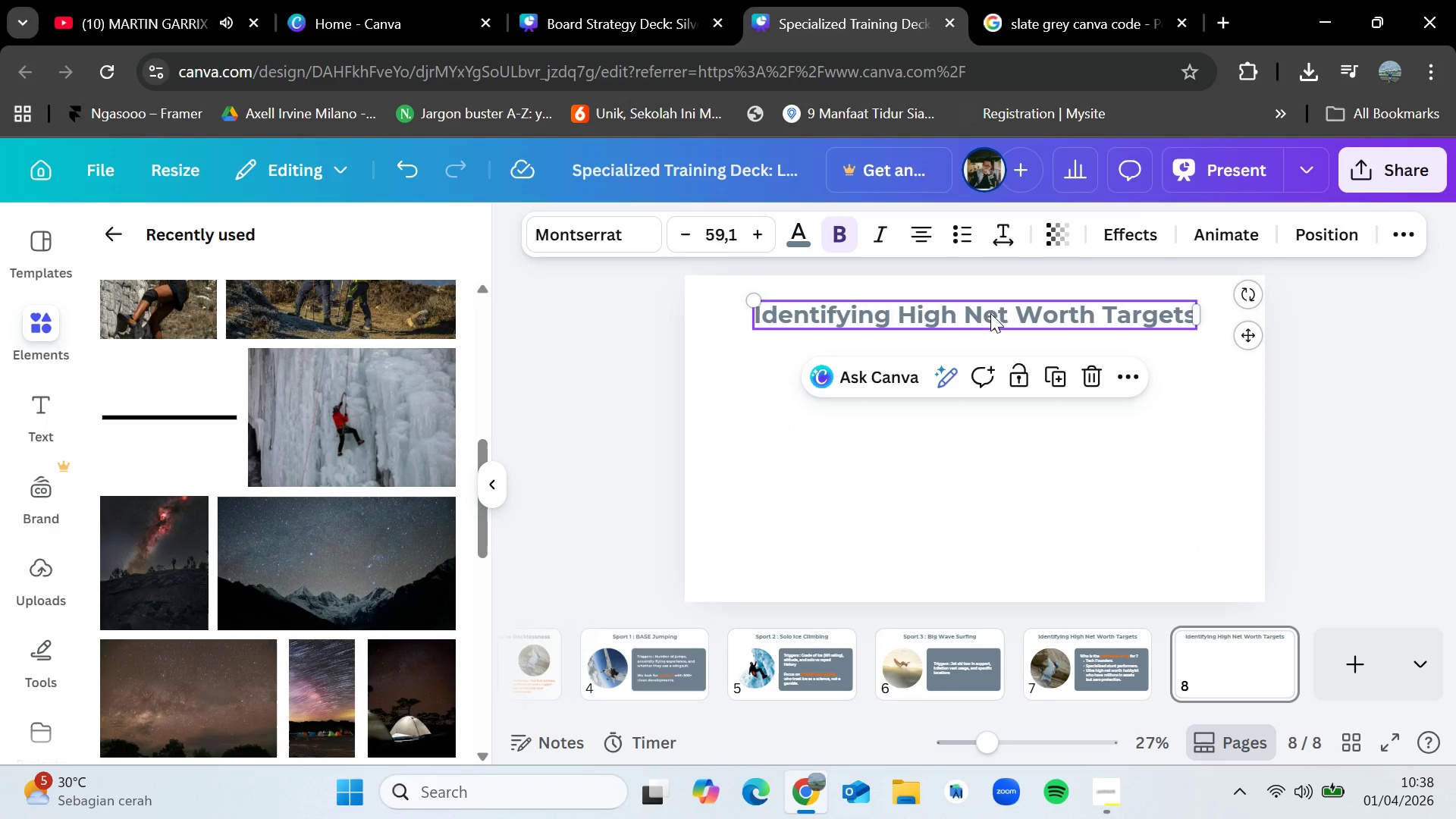 
double_click([990, 313])
 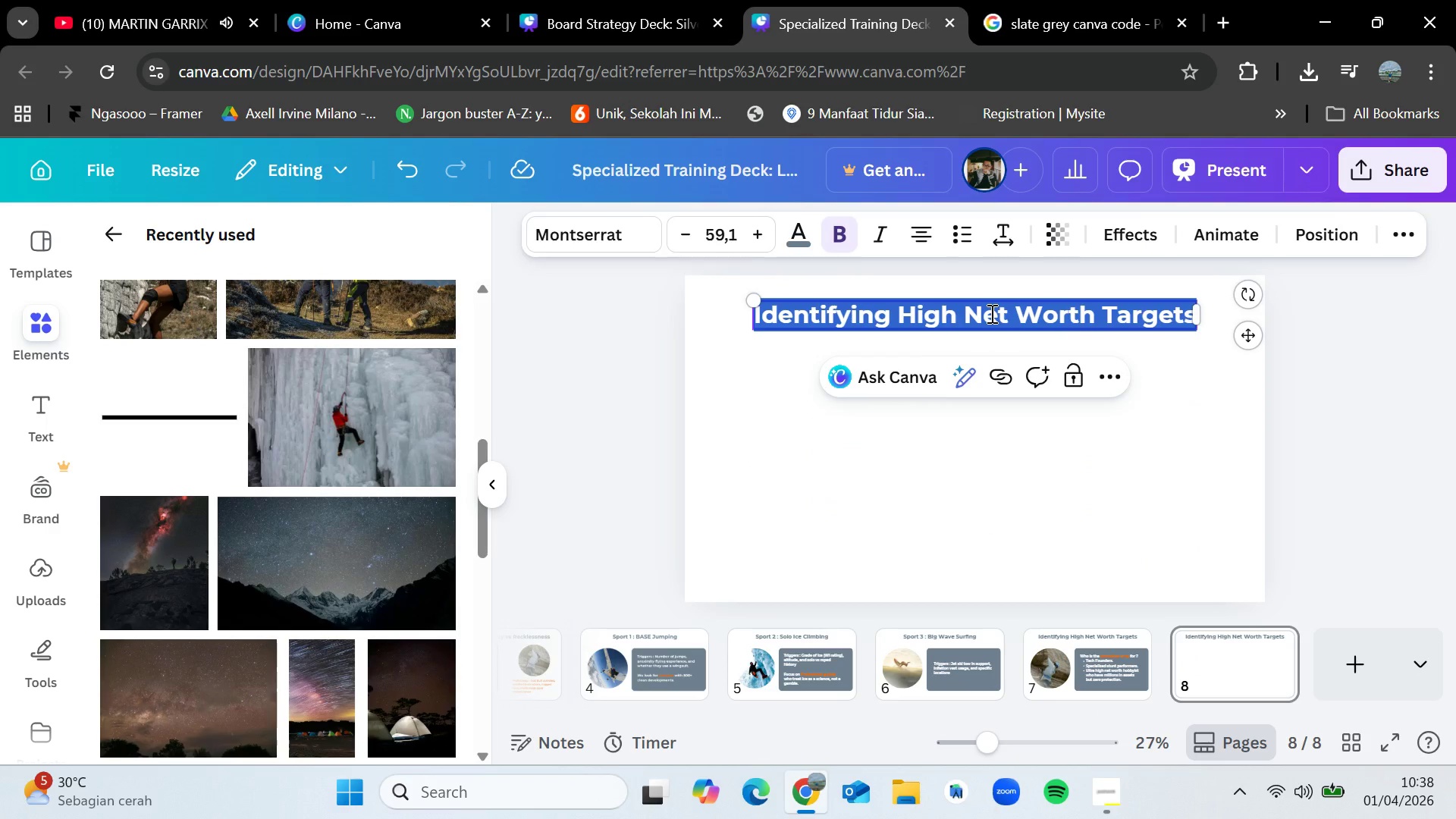 
key(Backspace)
type(The Cpm)
key(Backspace)
key(Backspace)
type(p)
key(Backspace)
type(p)
key(Backspace)
type(ommunication Strategy)
 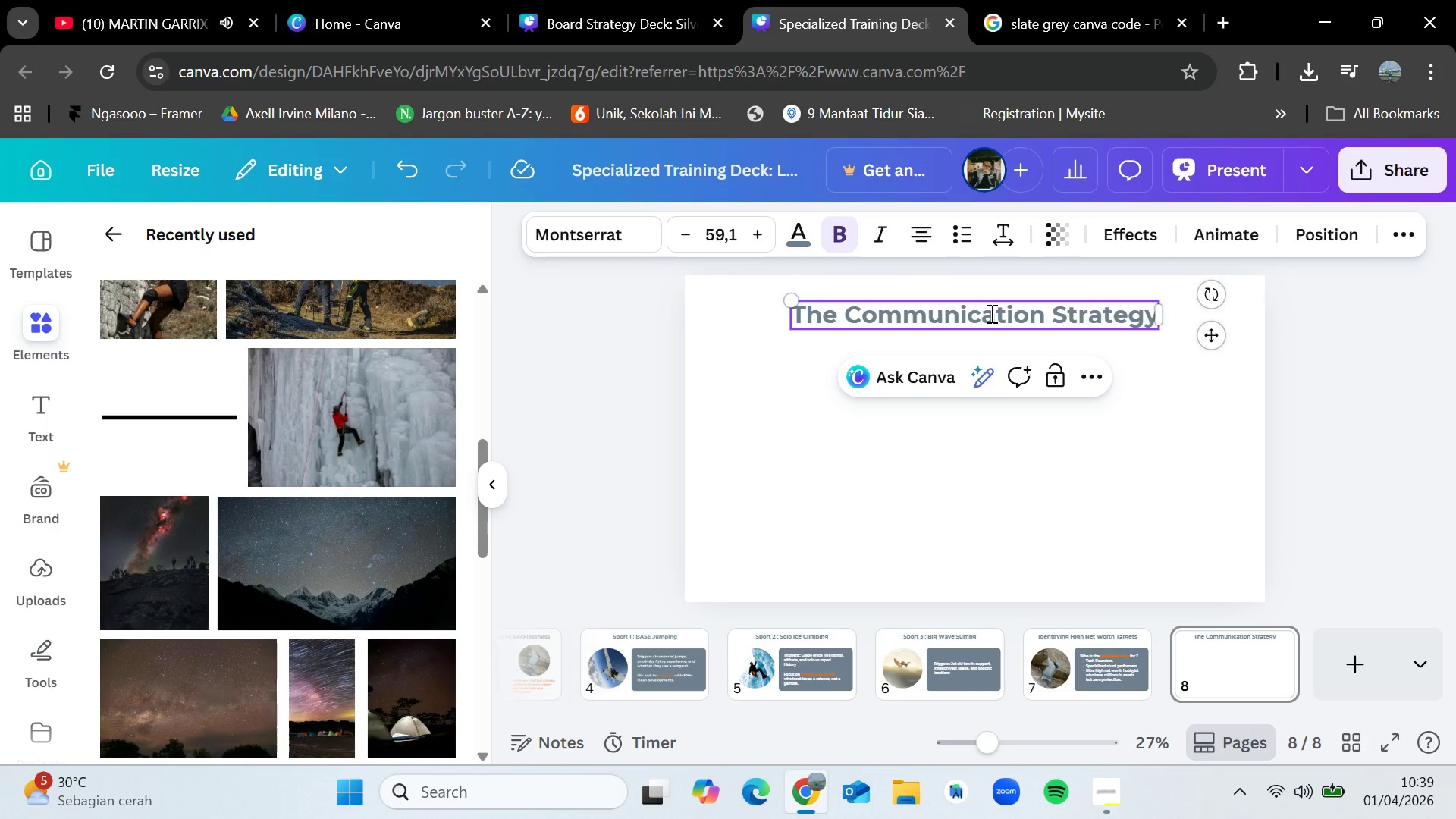 
left_click([1097, 799])